 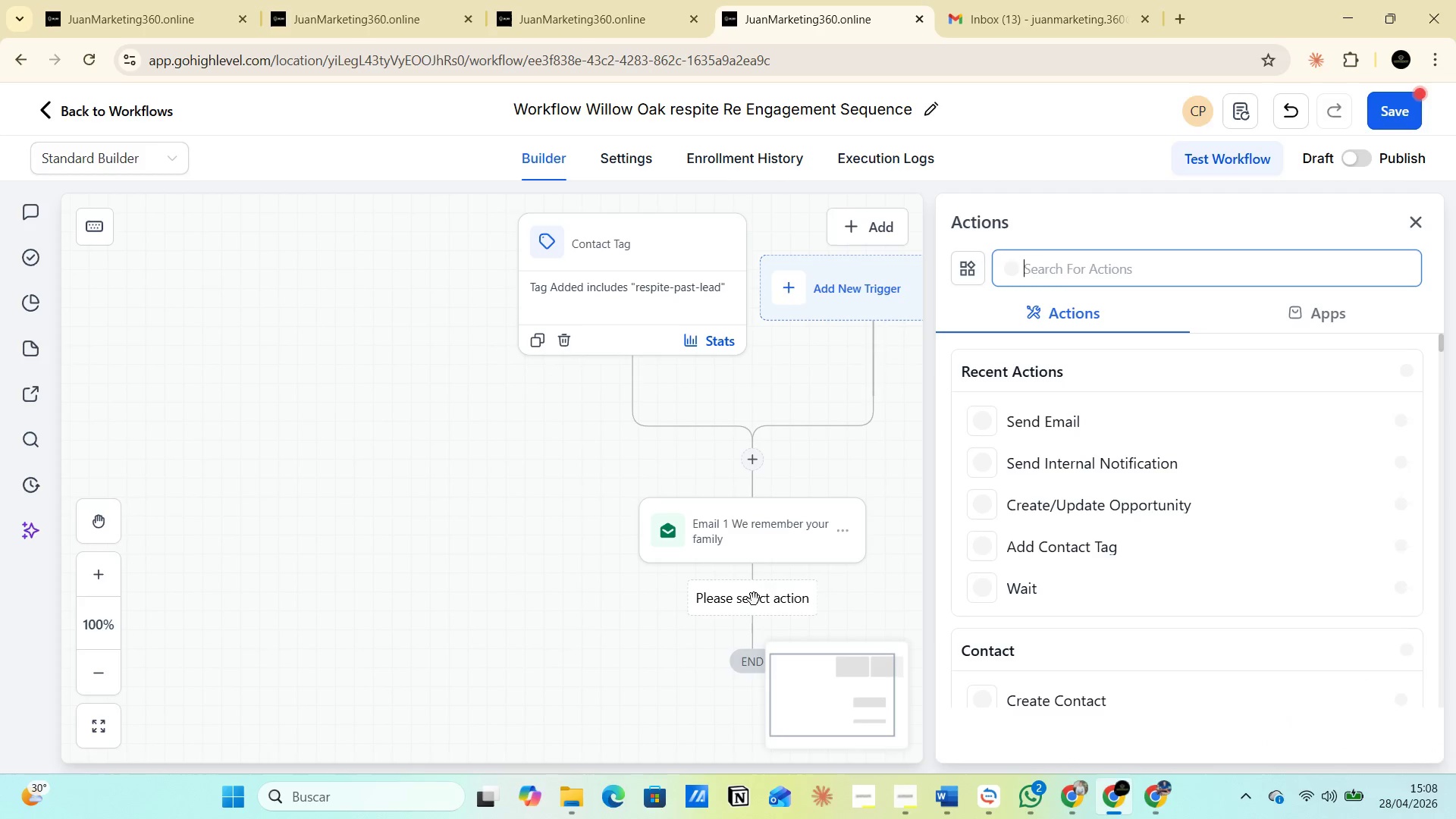 
left_click([1026, 585])
 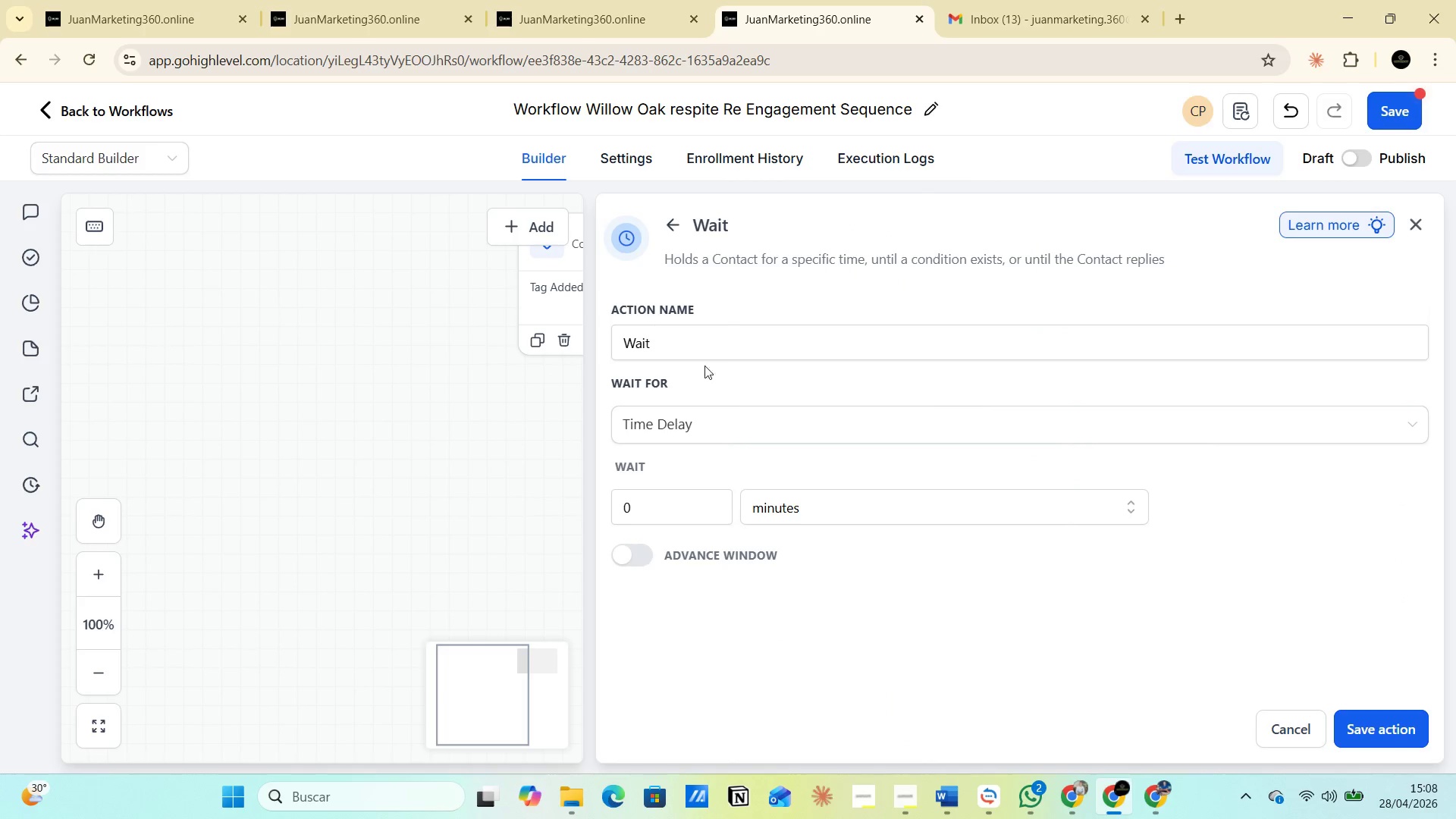 
left_click([684, 346])
 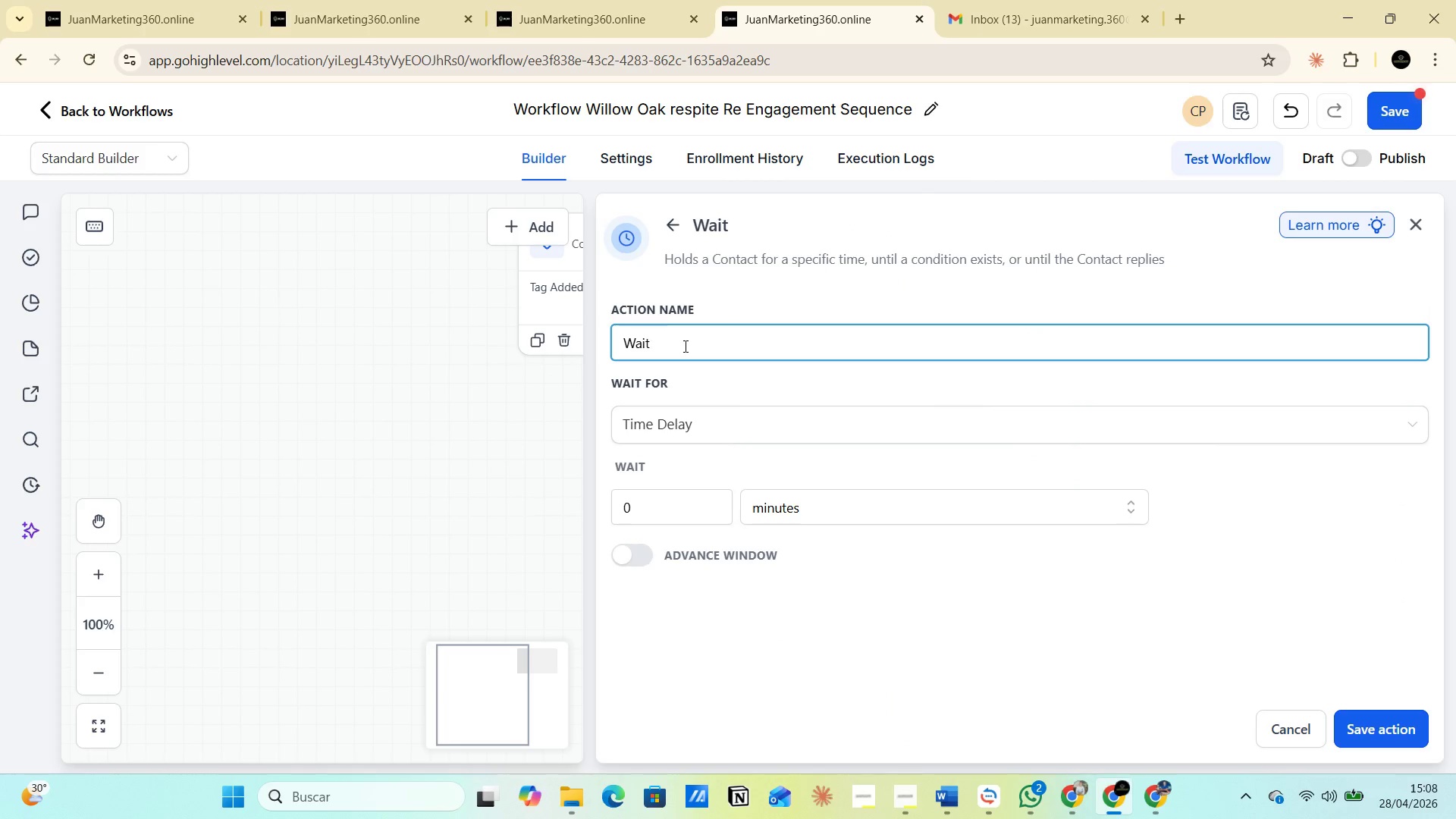 
type( 4 days )
 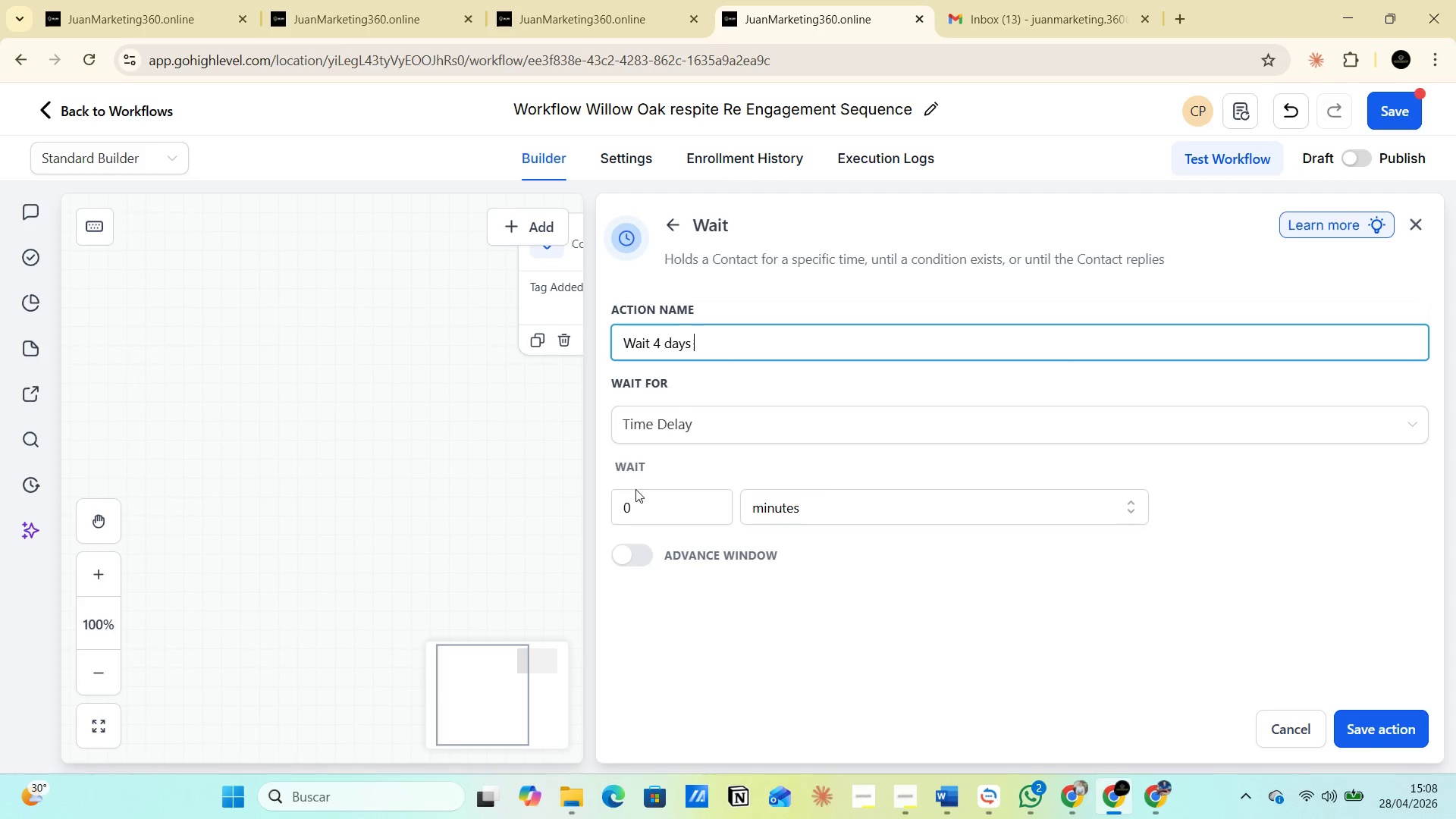 
wait(6.28)
 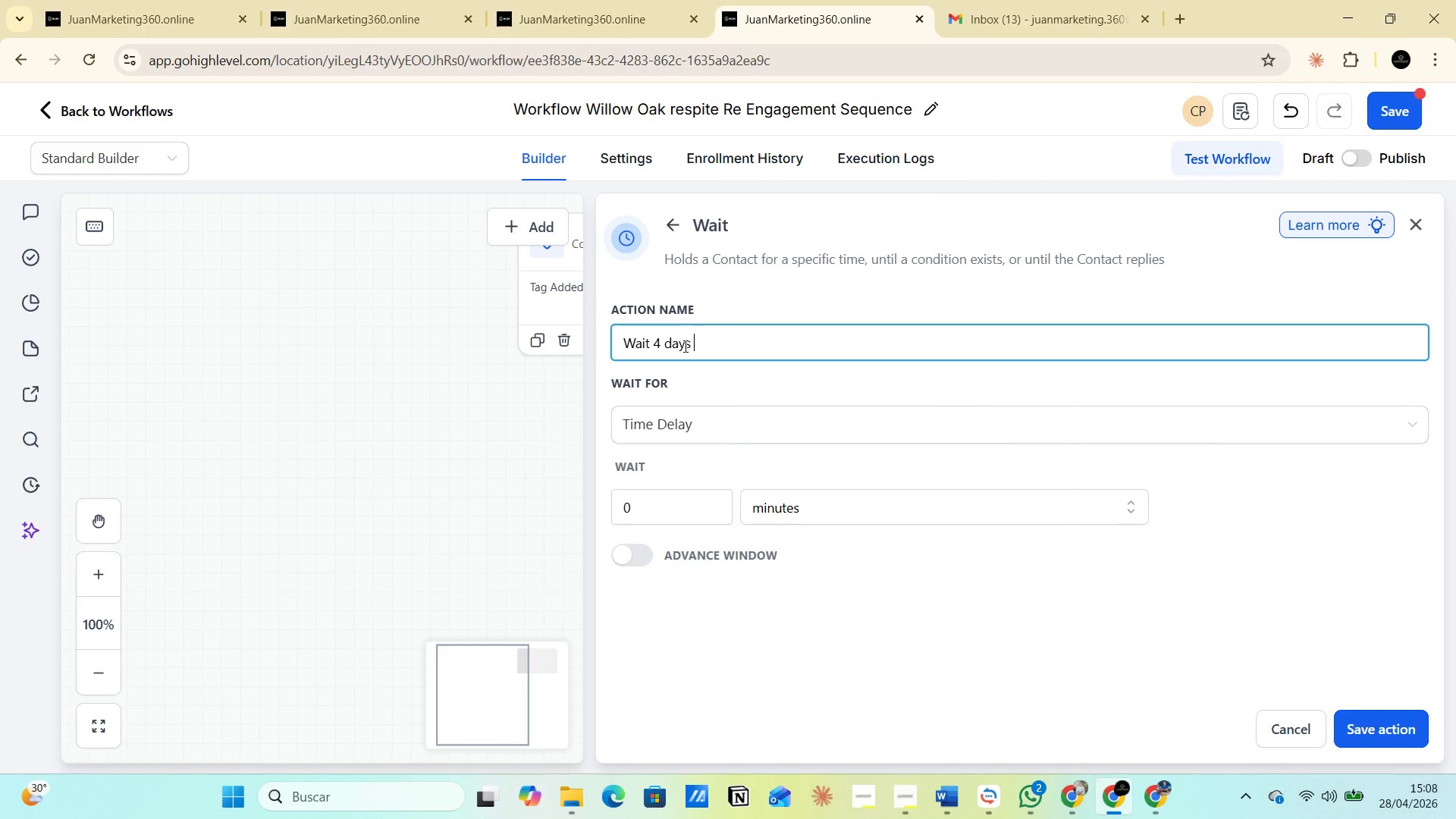 
double_click([714, 500])
 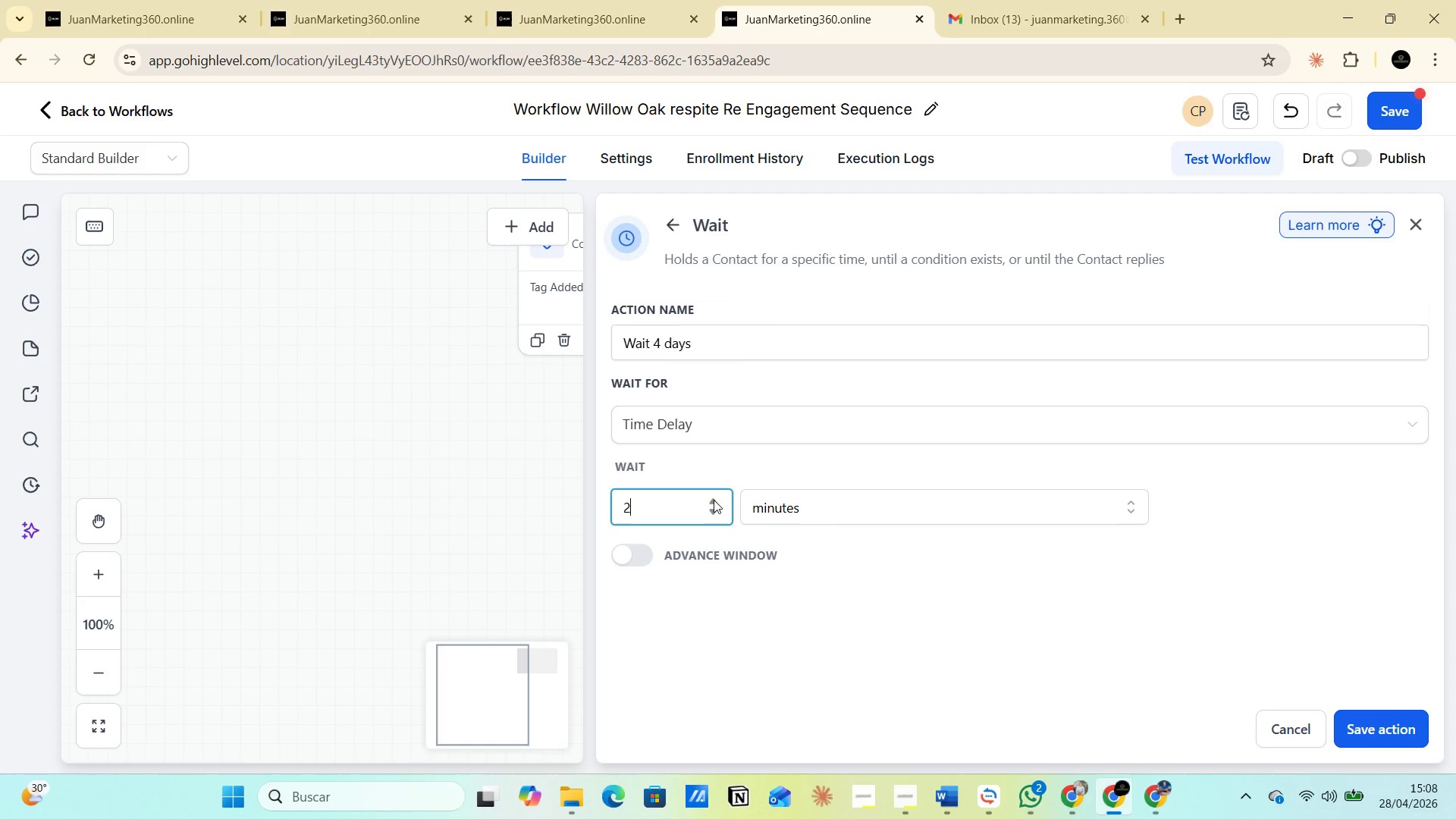 
triple_click([714, 500])
 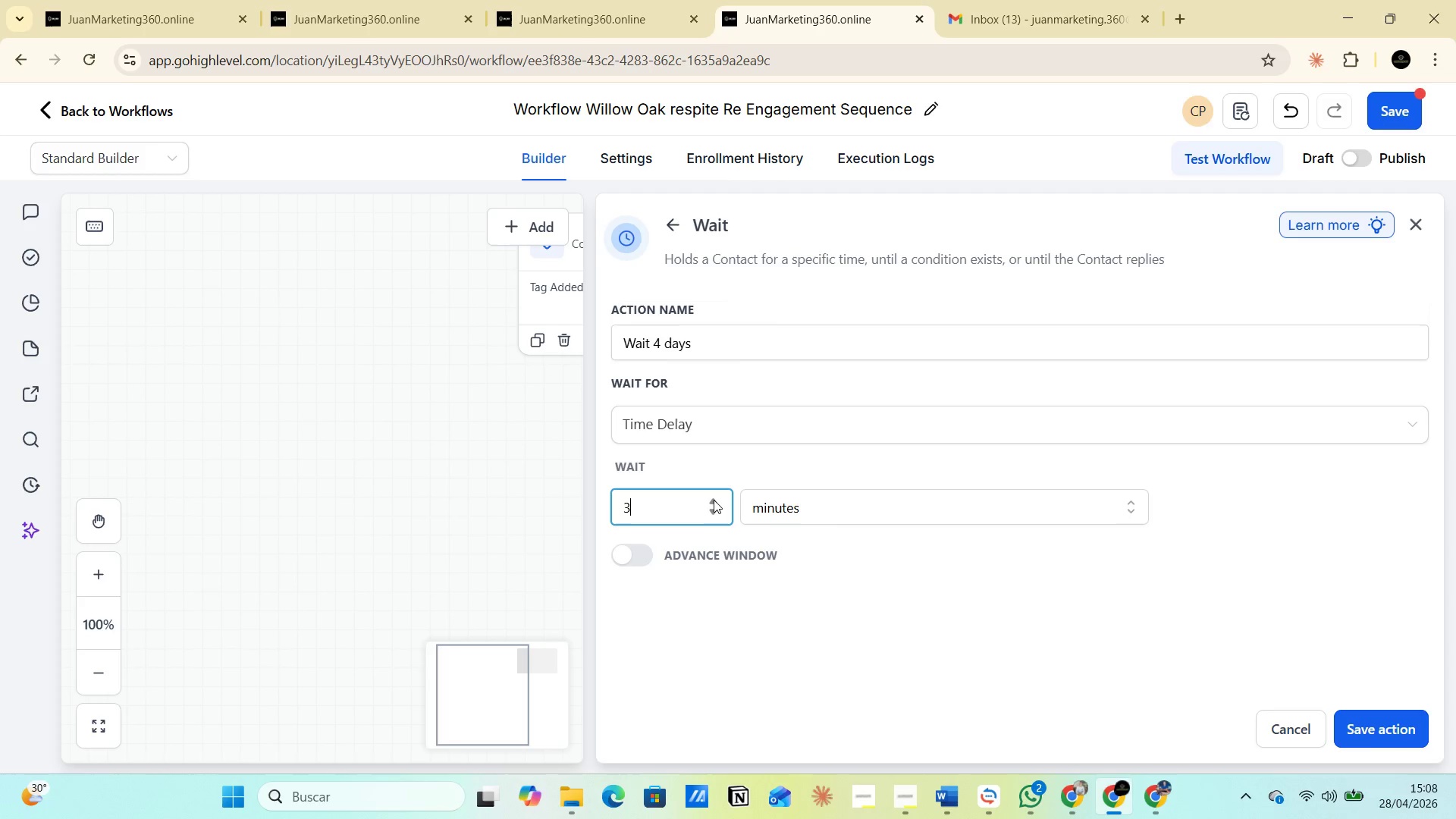 
triple_click([714, 500])
 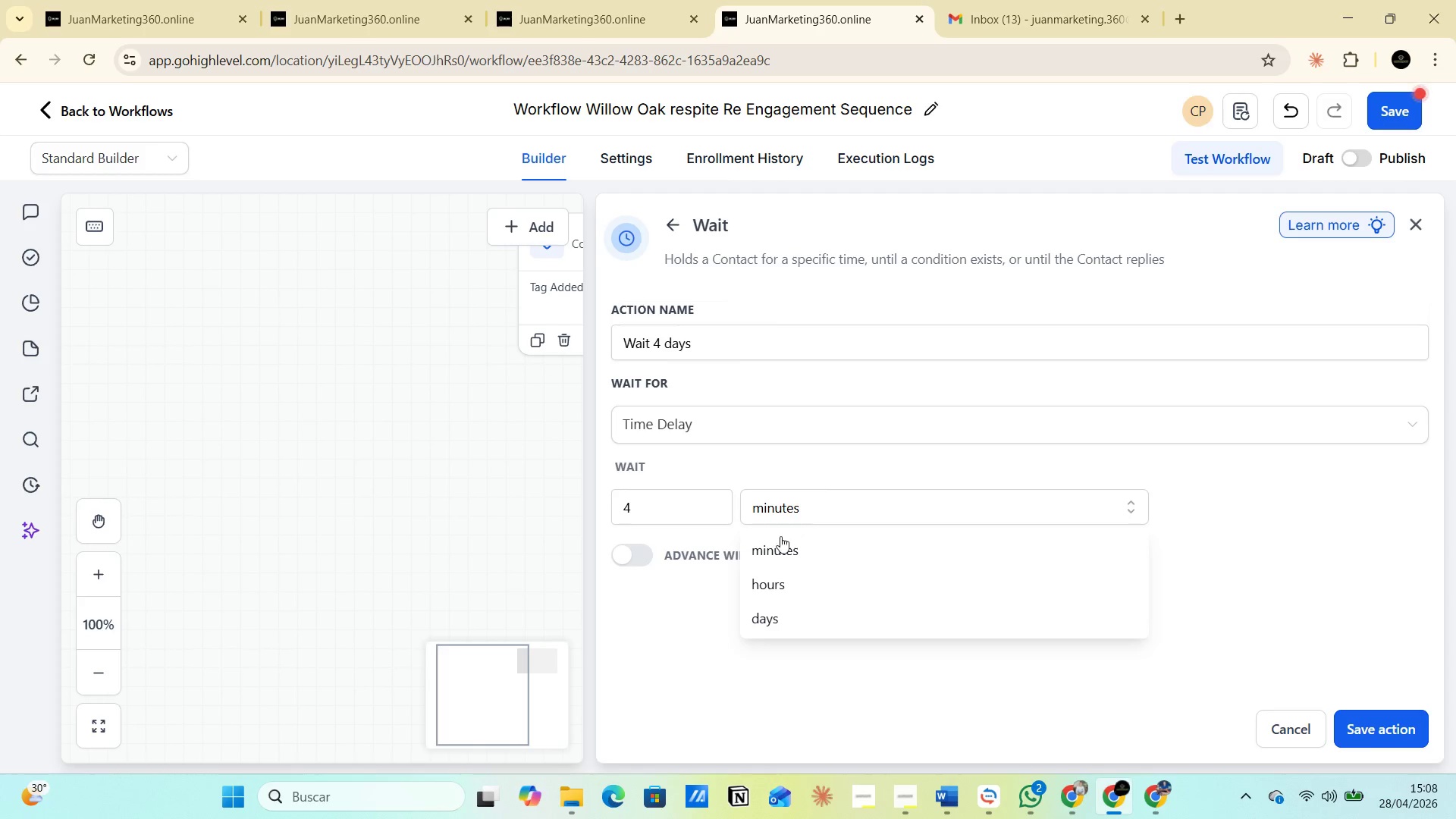 
left_click([769, 617])
 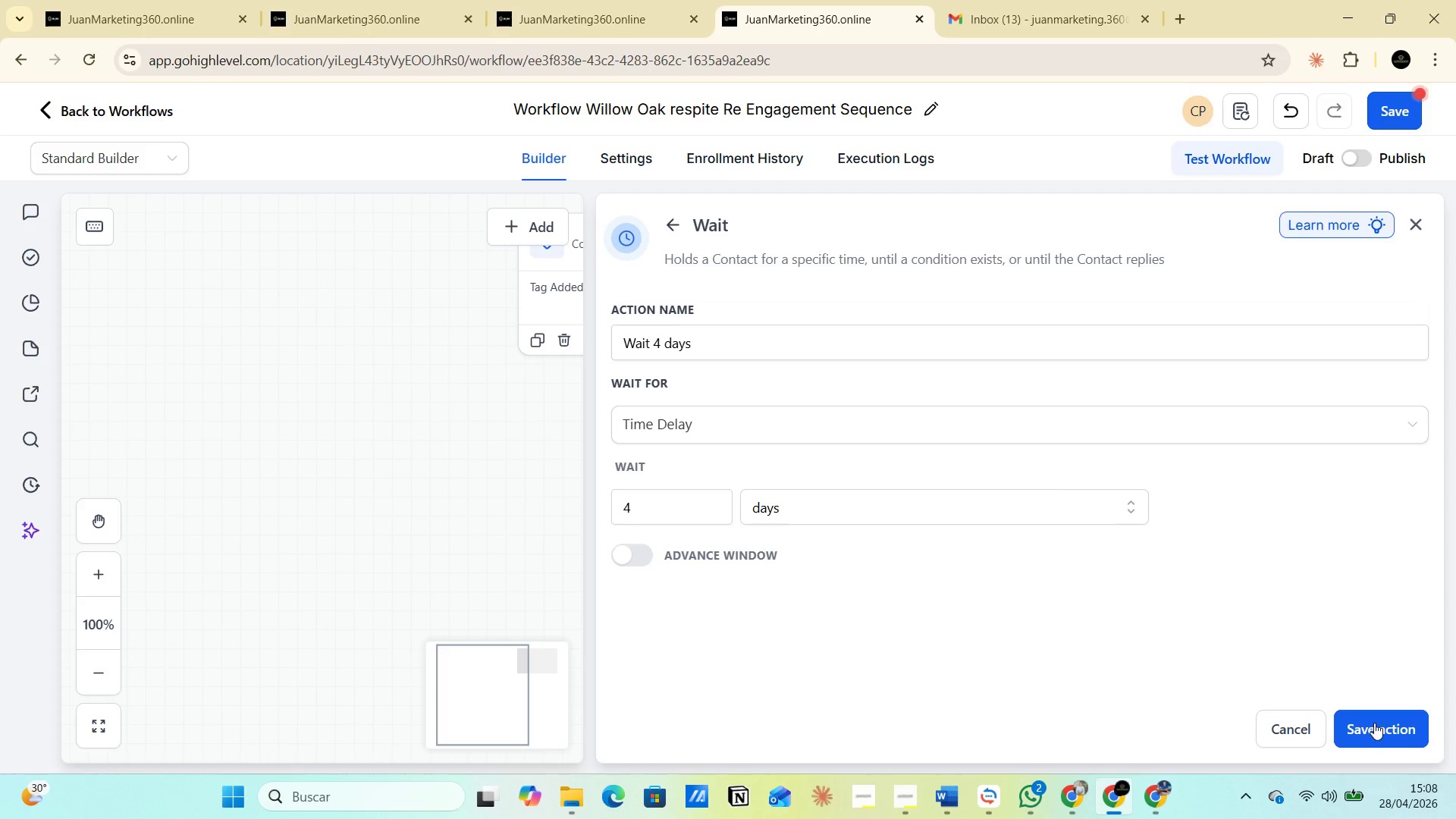 
wait(7.24)
 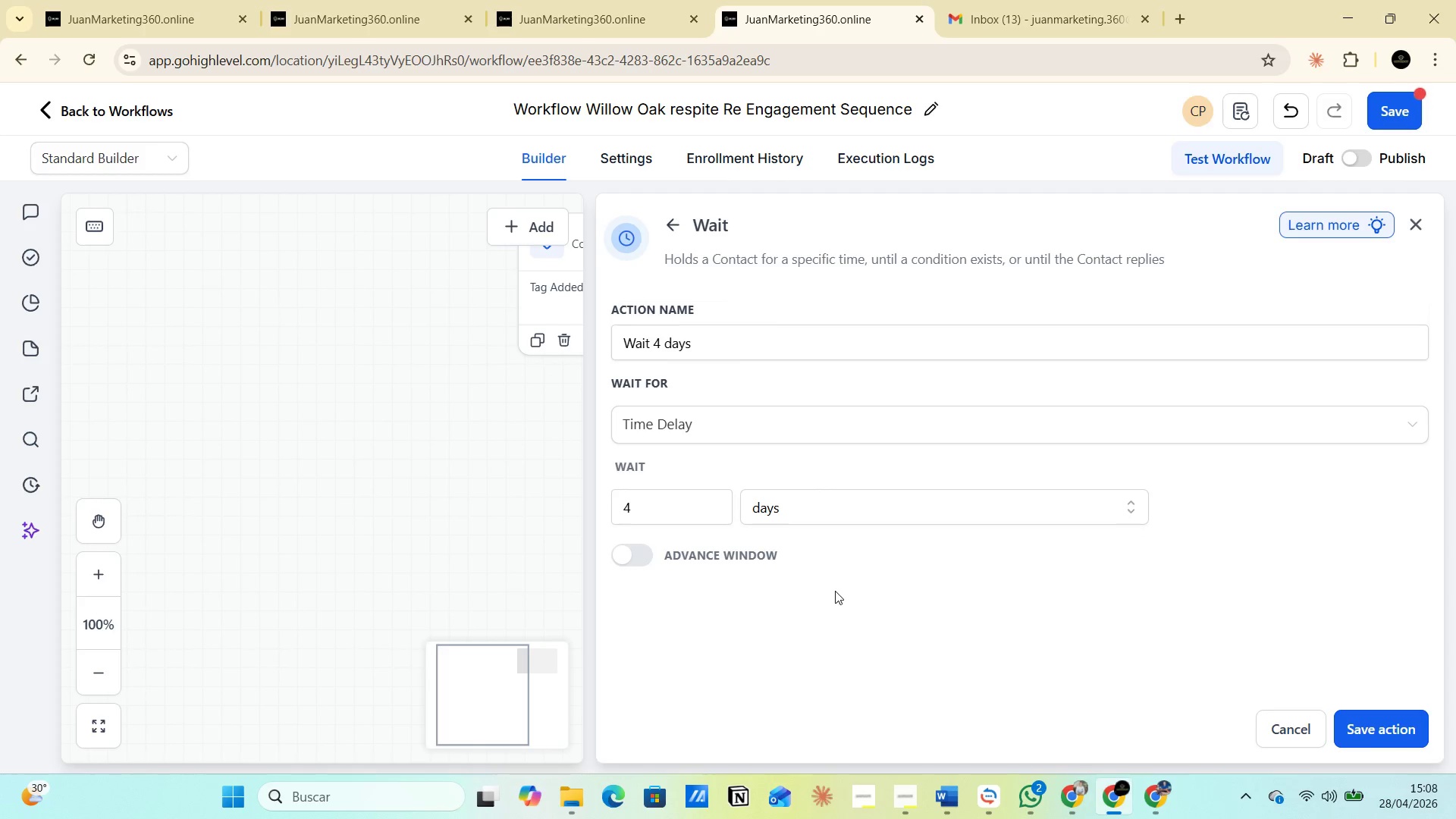 
scroll: coordinate [905, 452], scroll_direction: down, amount: 2.0
 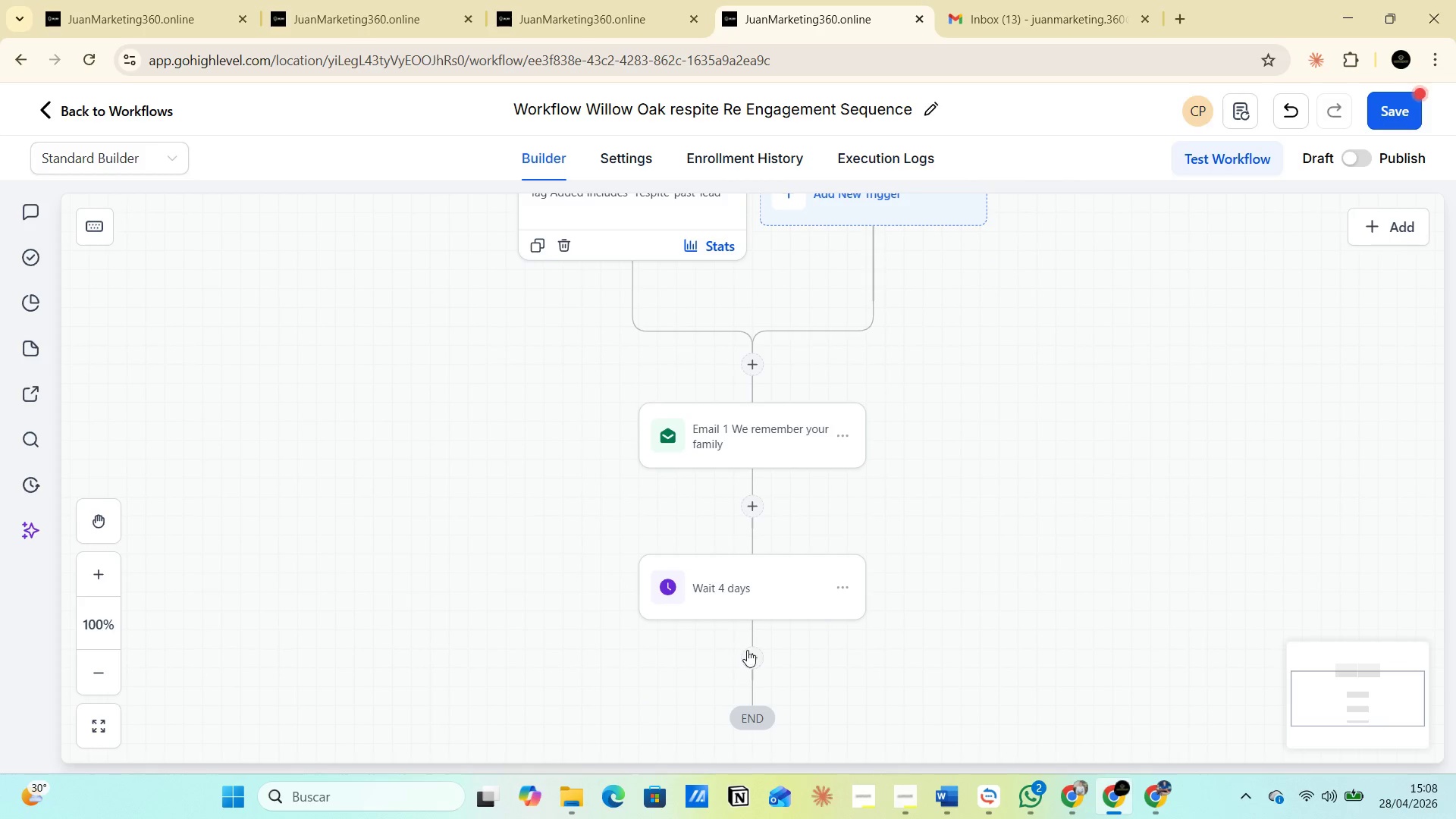 
left_click([752, 657])
 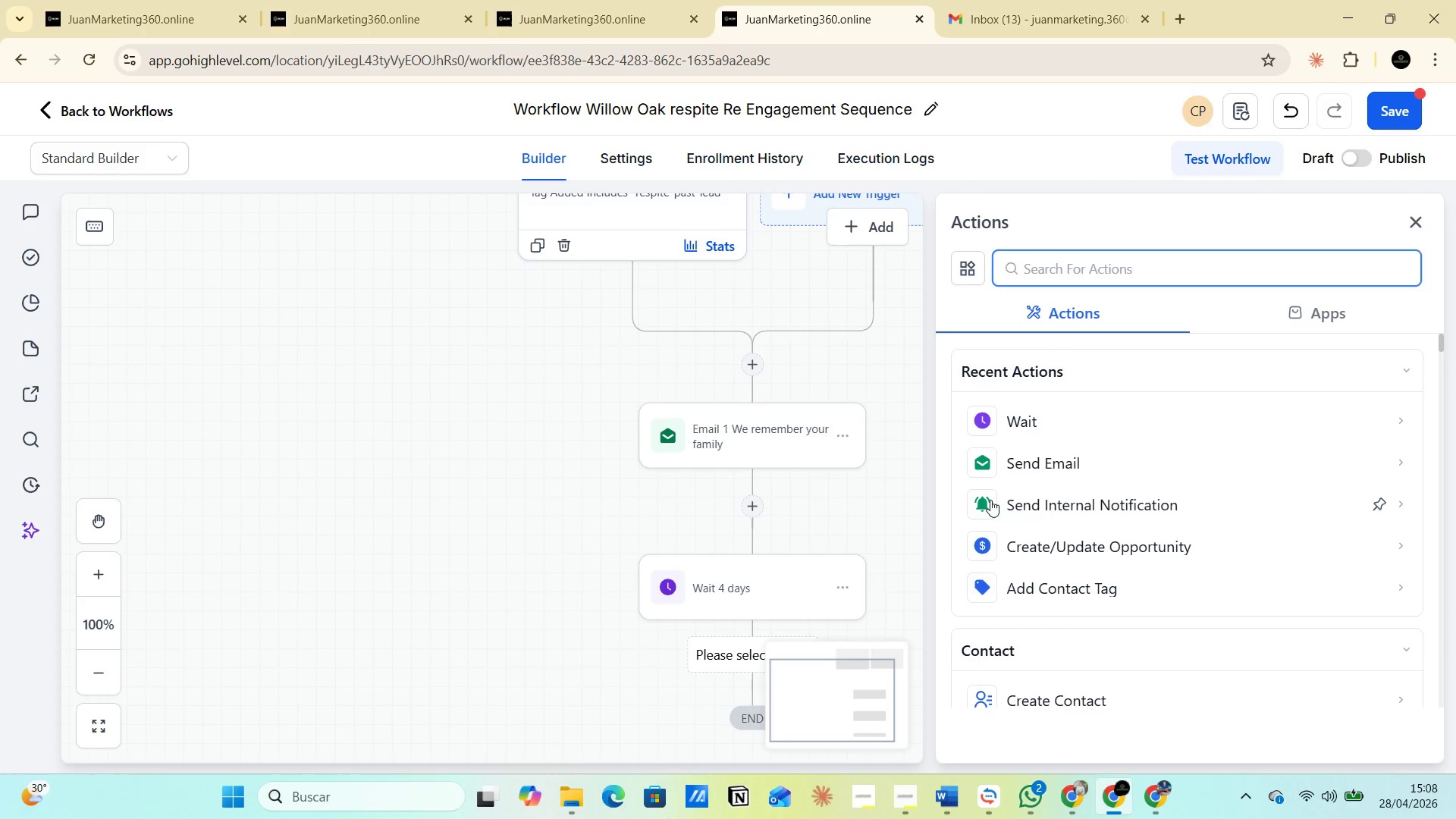 
left_click([1022, 452])
 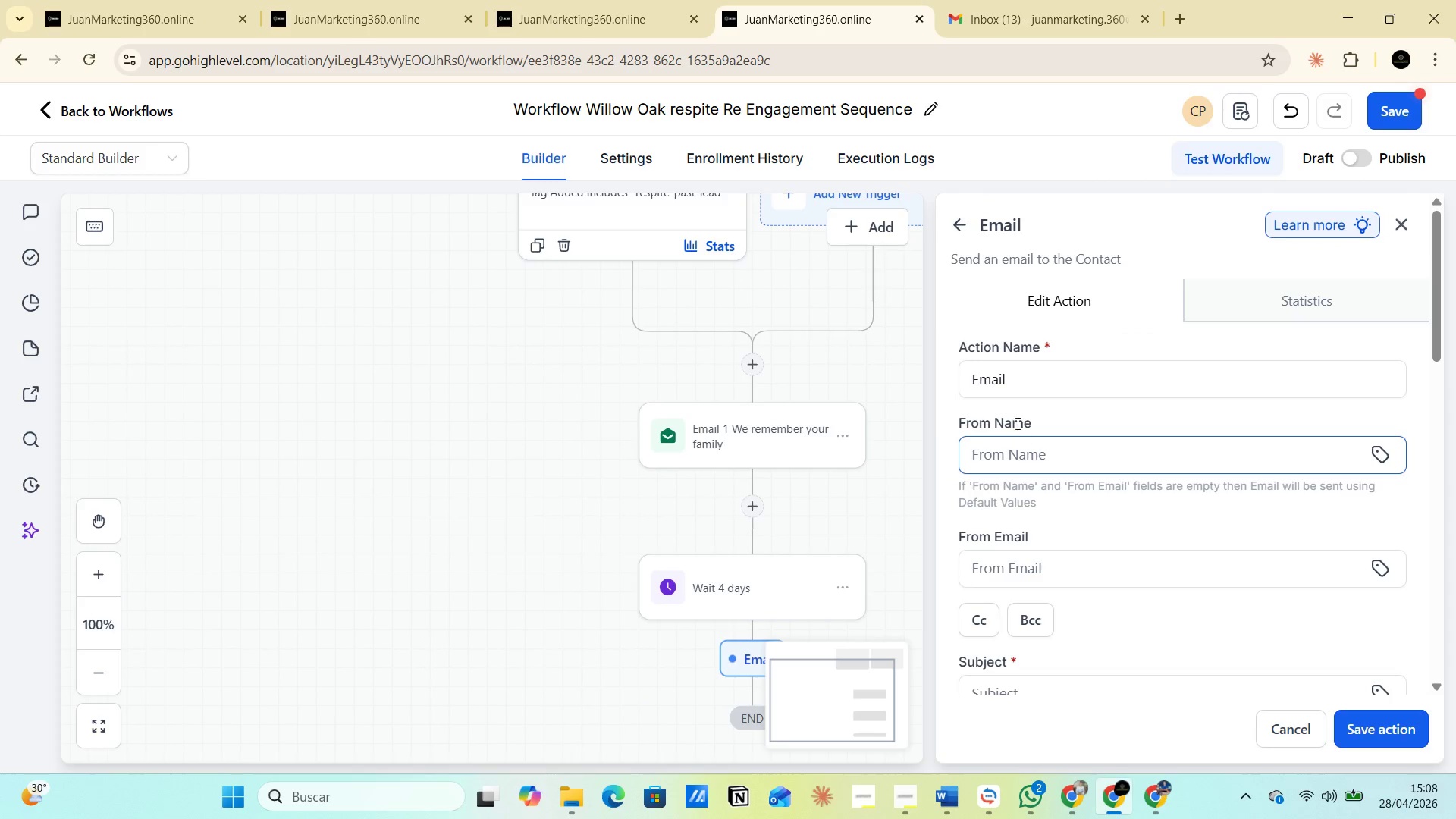 
double_click([1009, 388])
 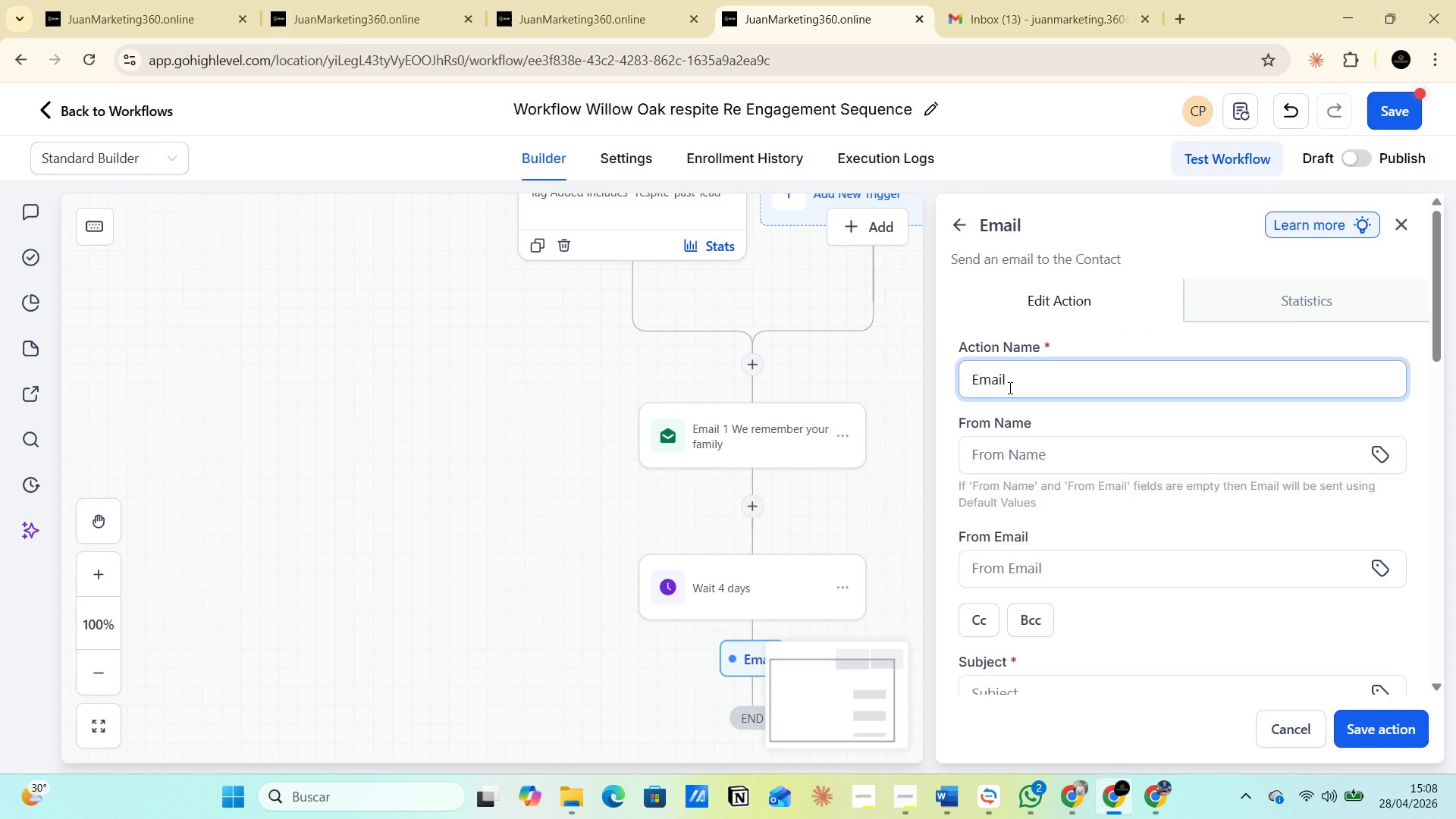 
key(Minus)
 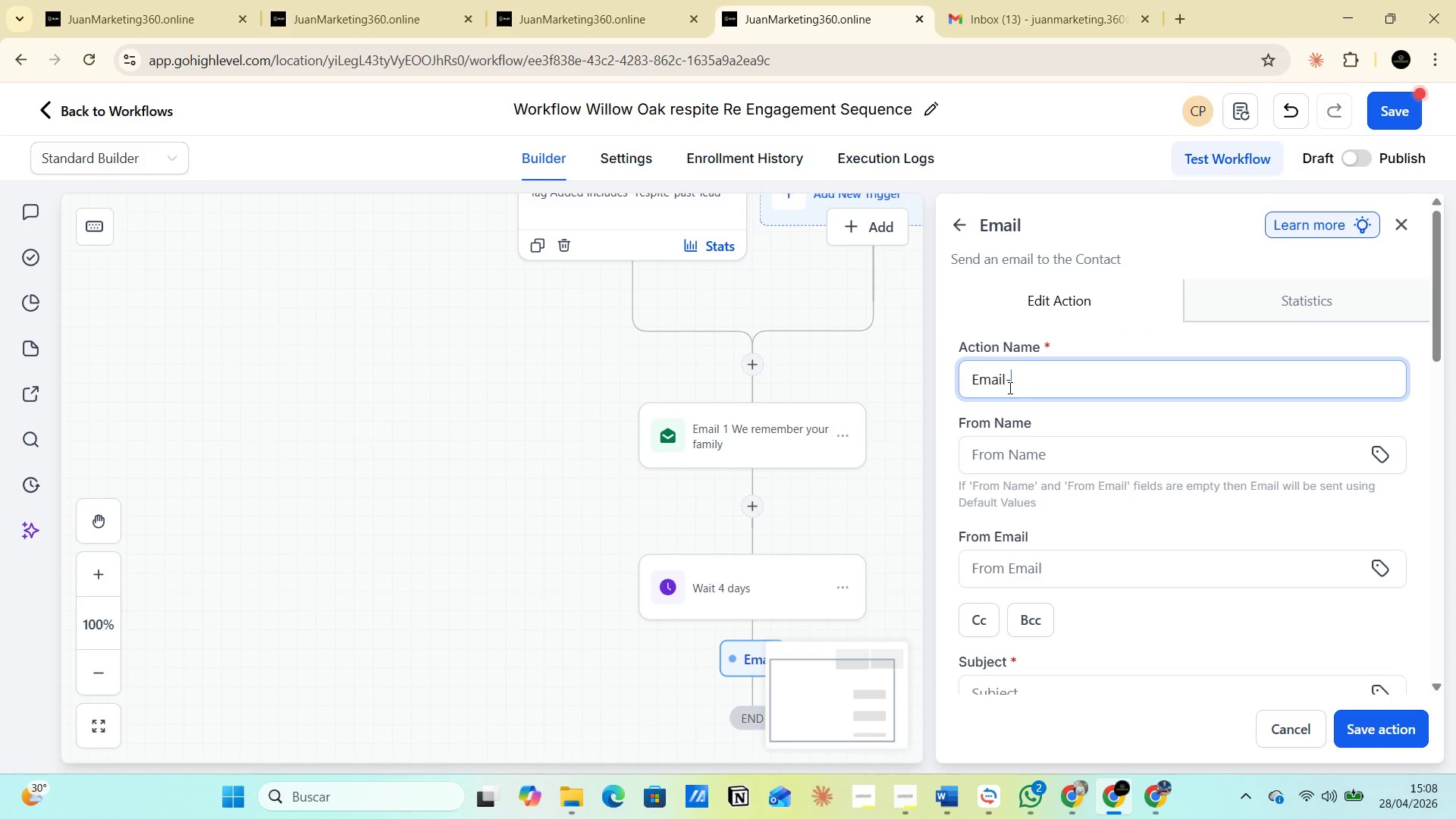 
key(2)
 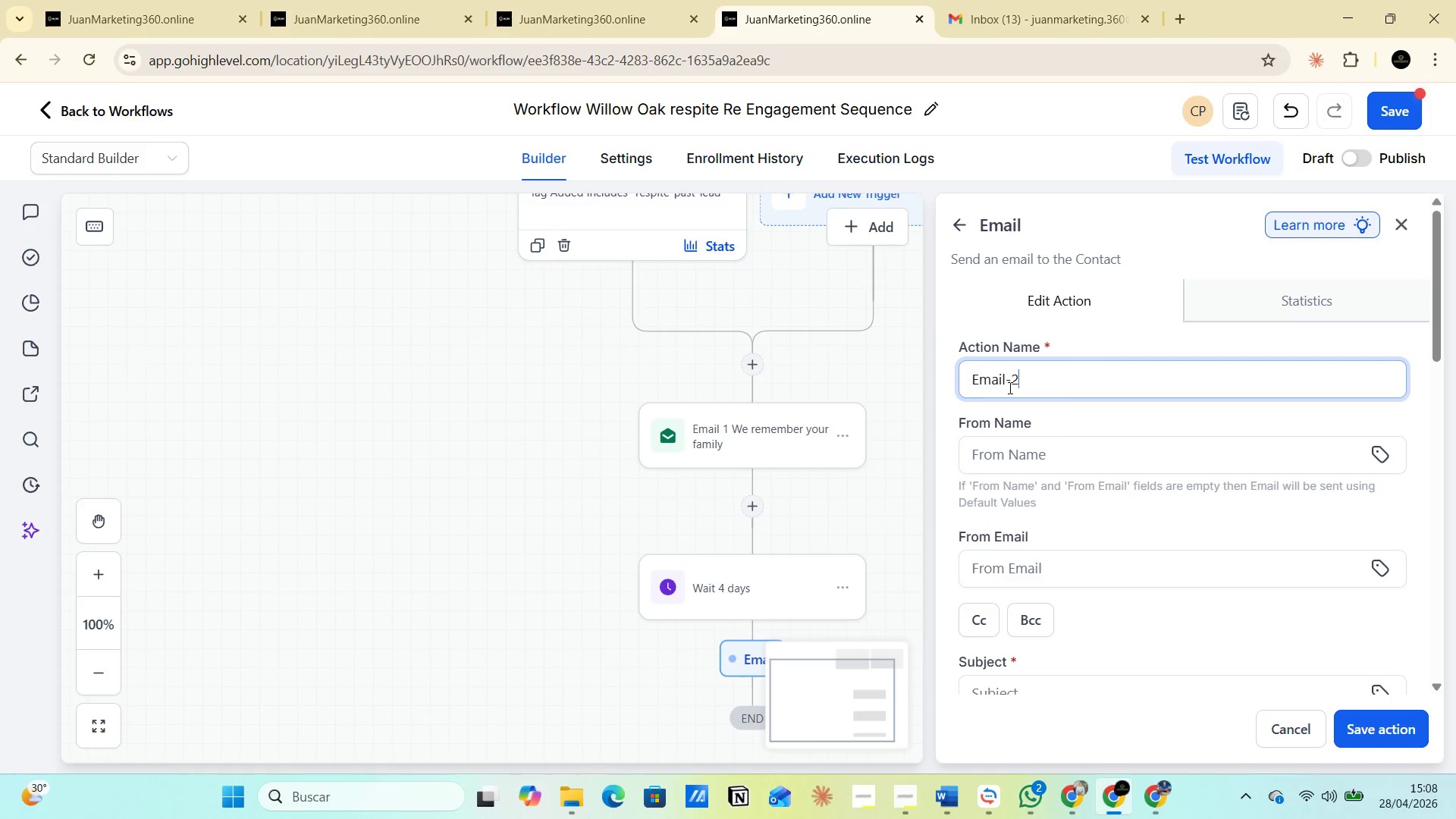 
key(Space)
 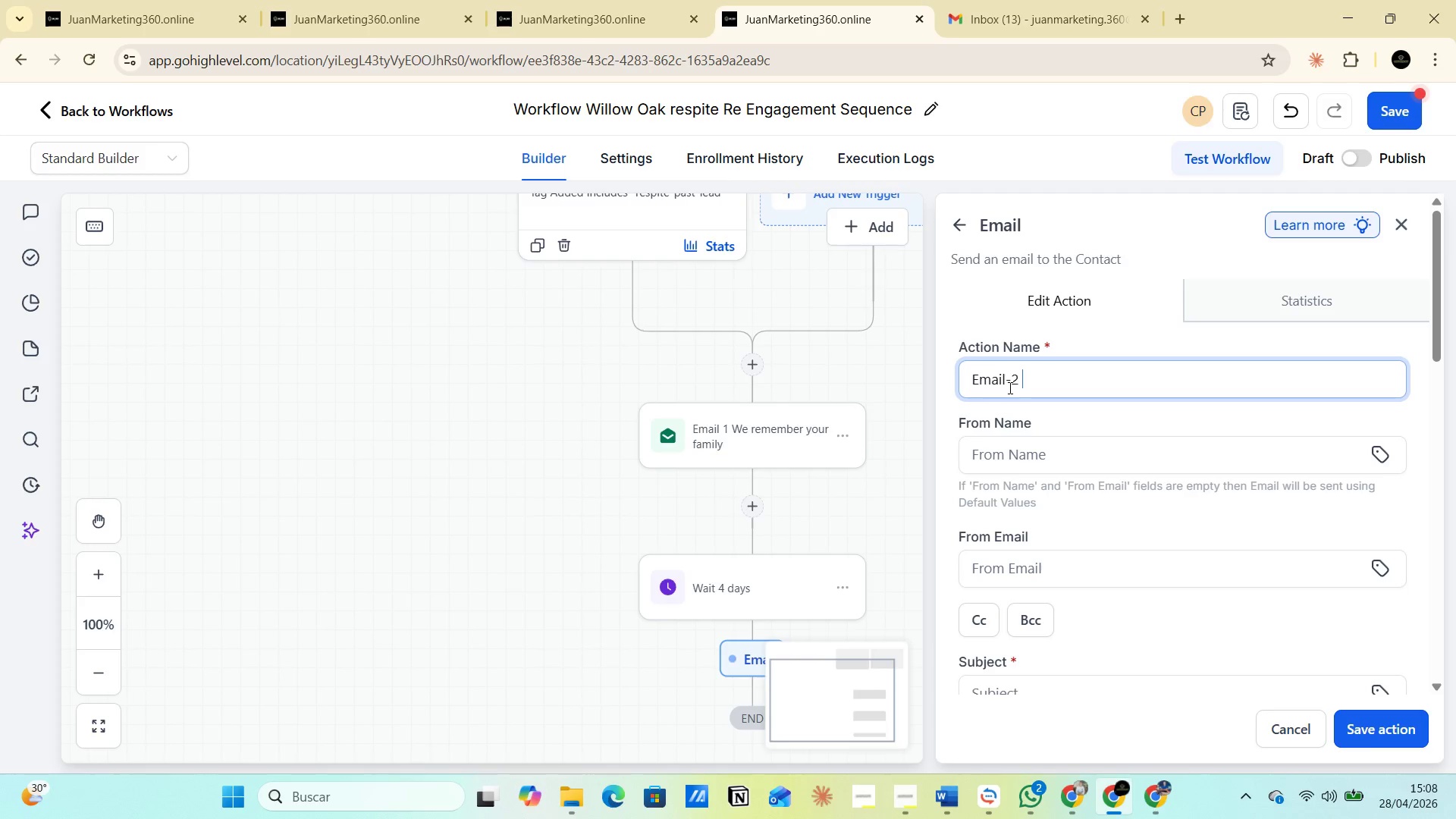 
wait(7.59)
 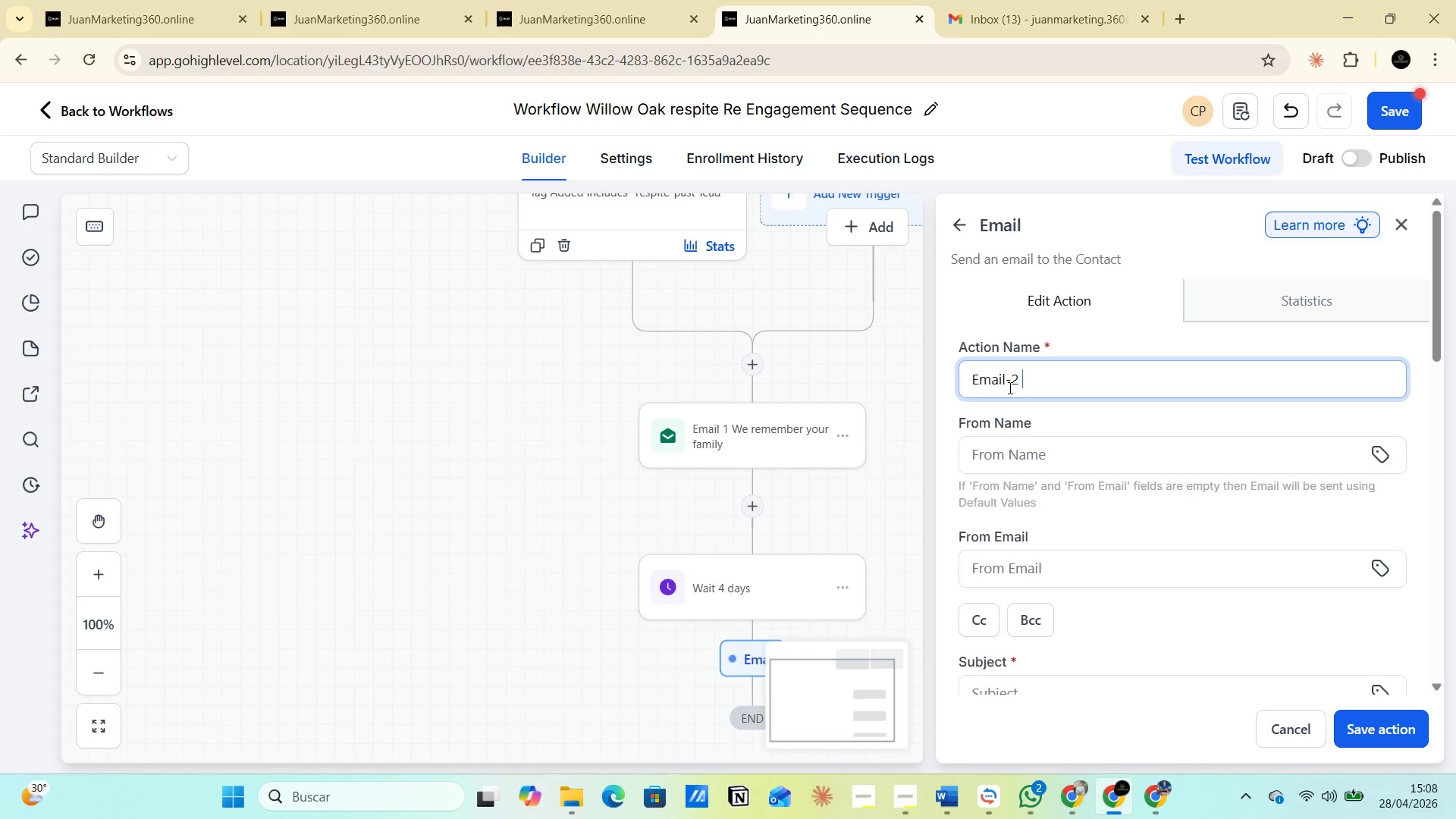 
key(Alt+AltLeft)
 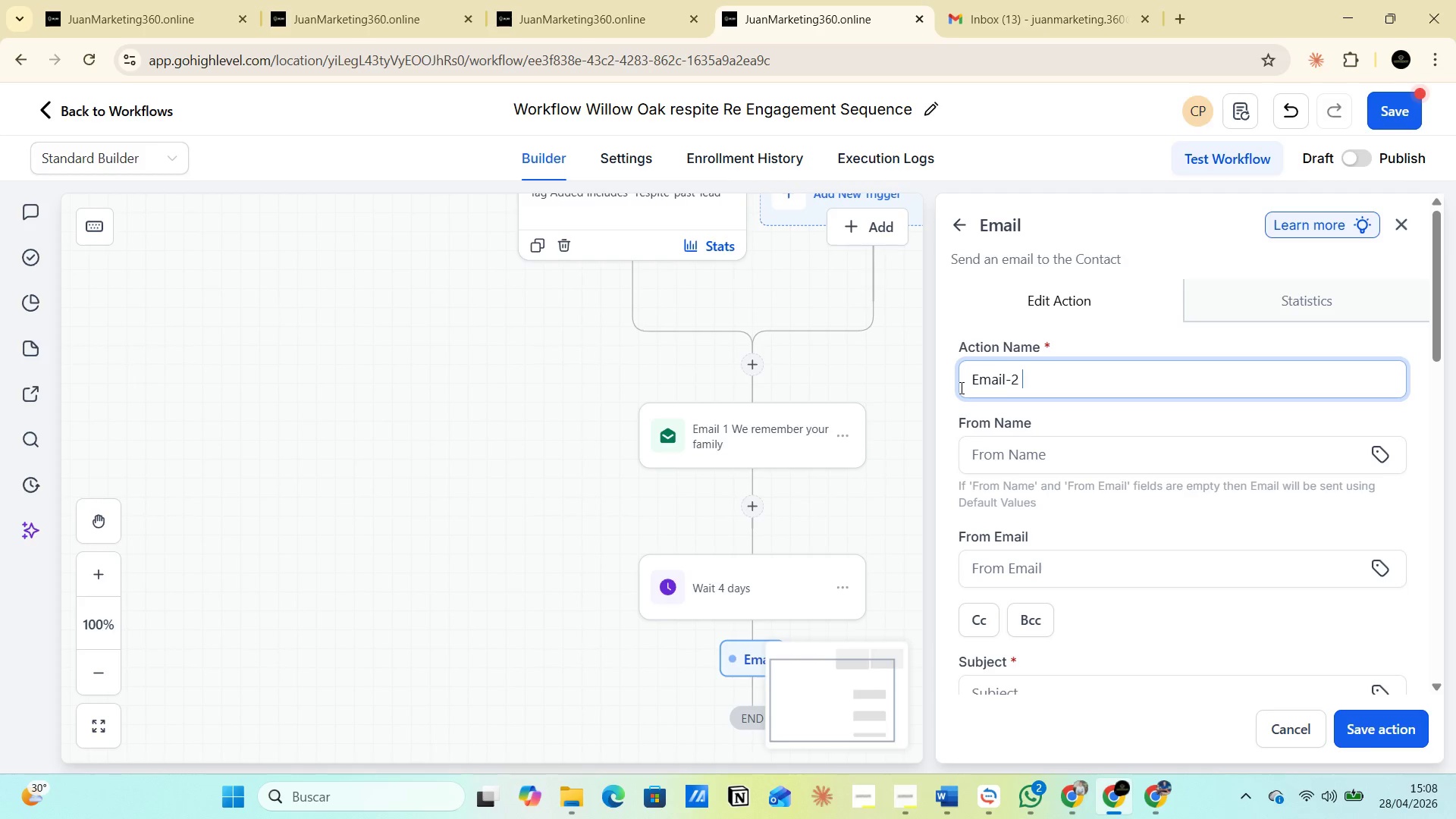 
key(Alt+Tab)